 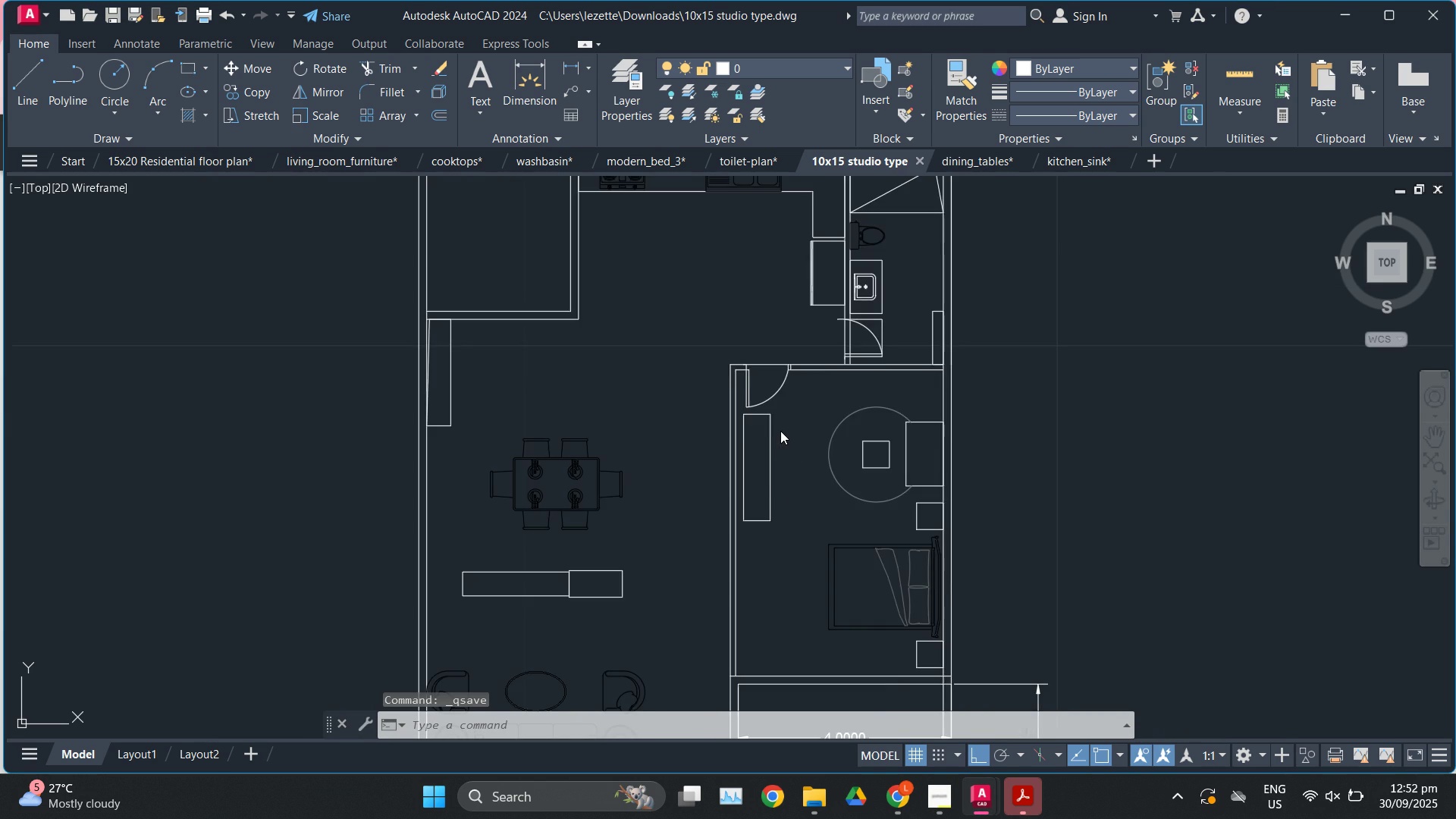 
scroll: coordinate [780, 431], scroll_direction: down, amount: 1.0
 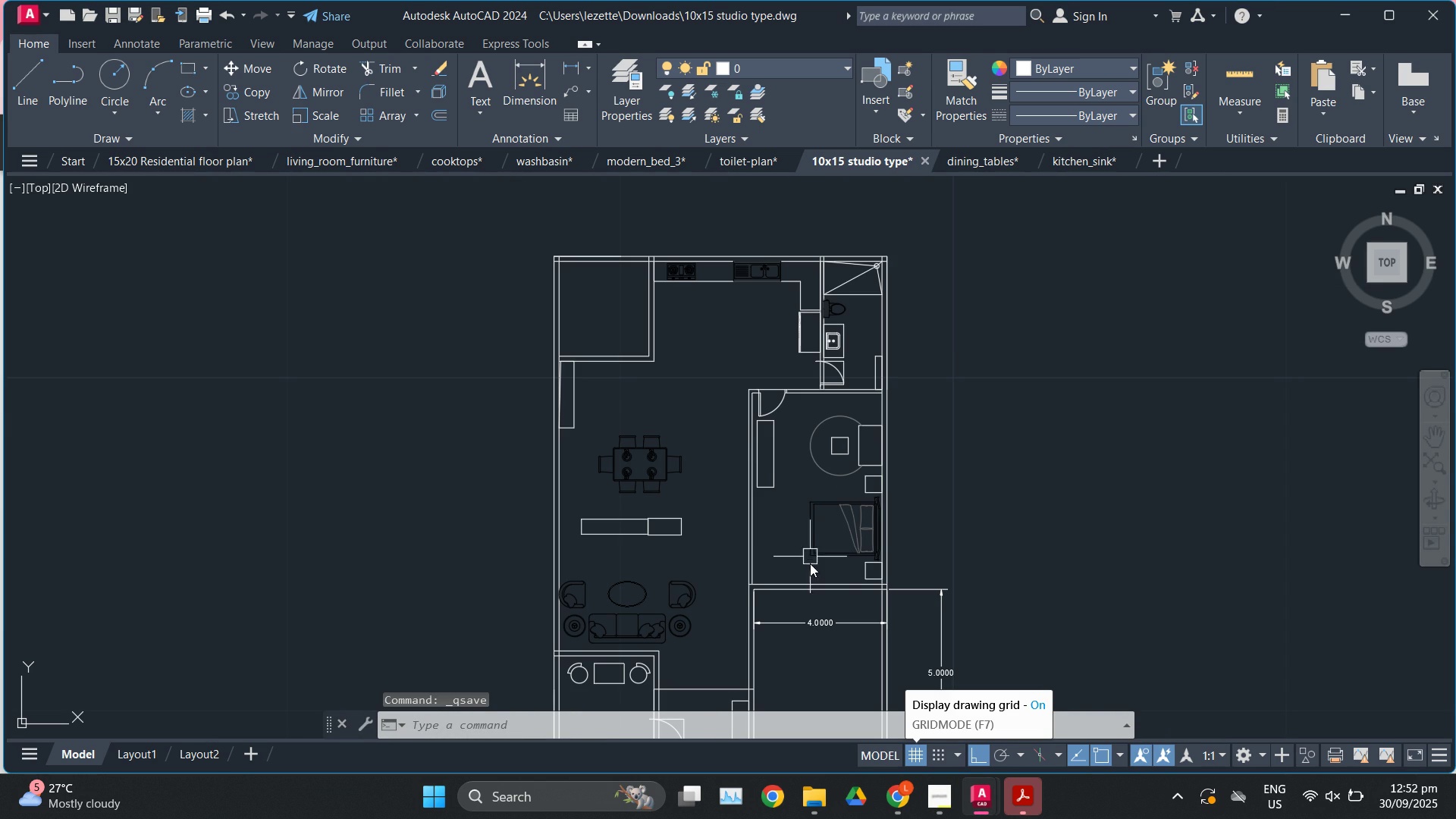 
left_click([809, 617])
 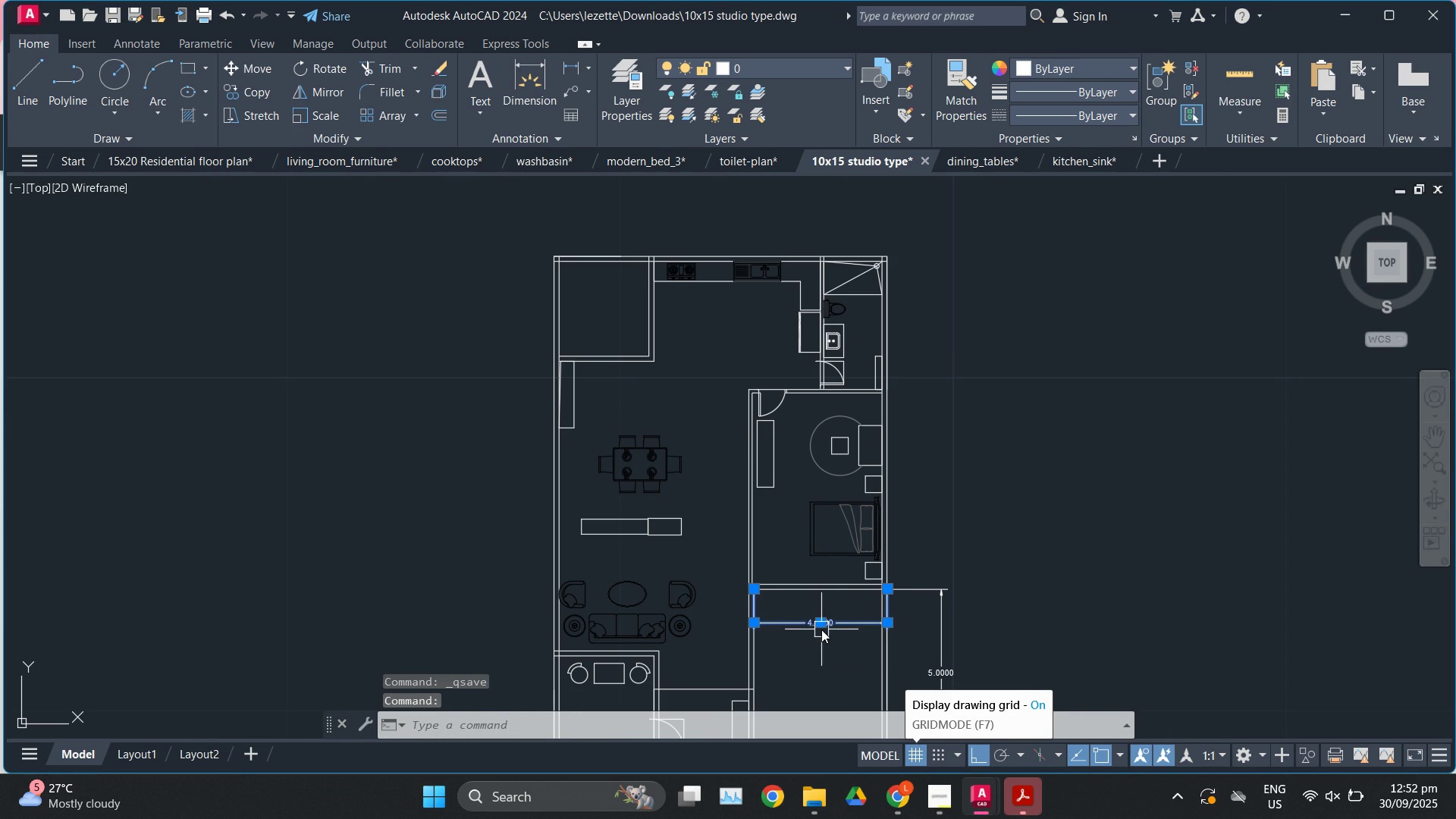 
key(E)
 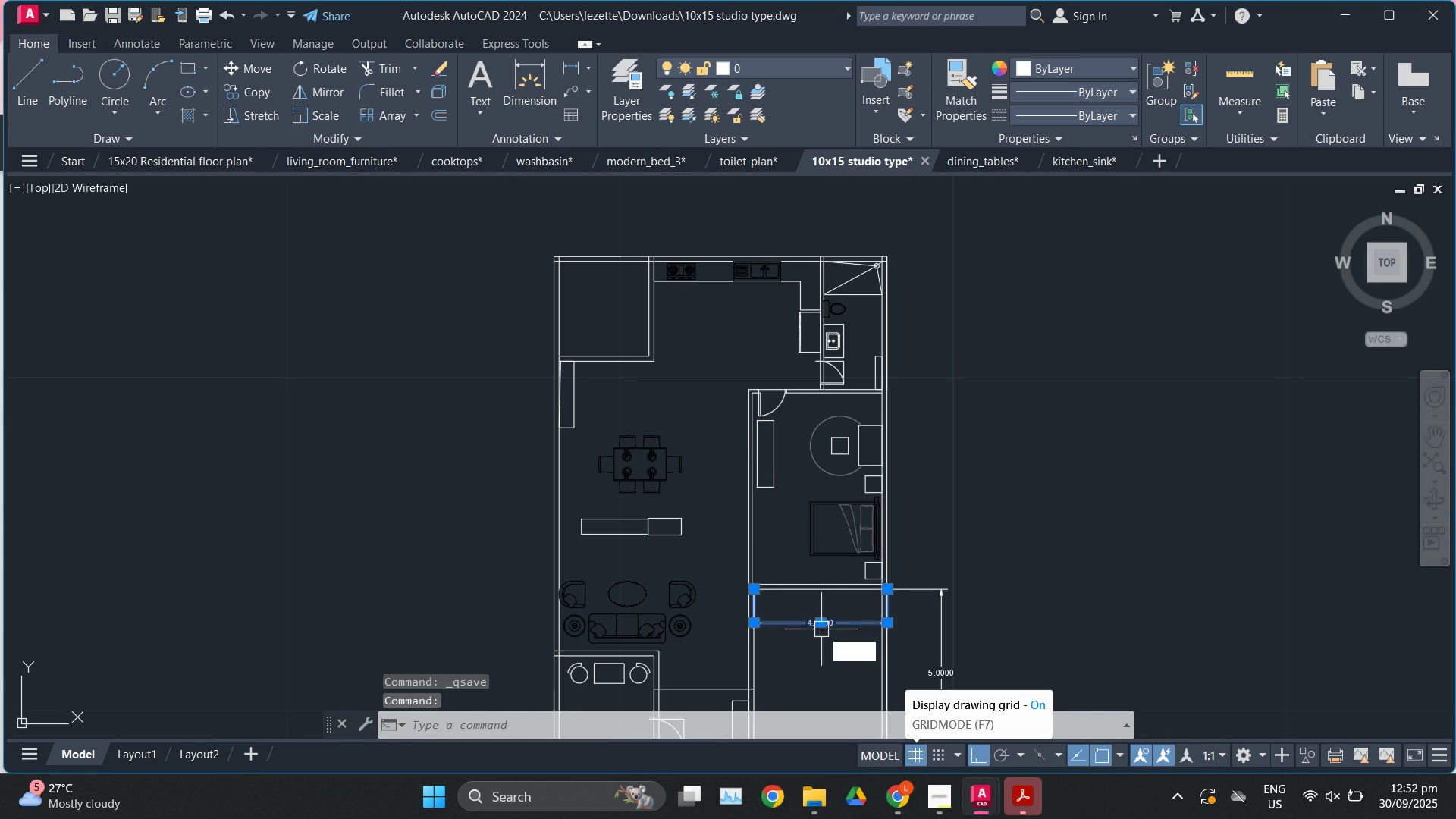 
key(Enter)
 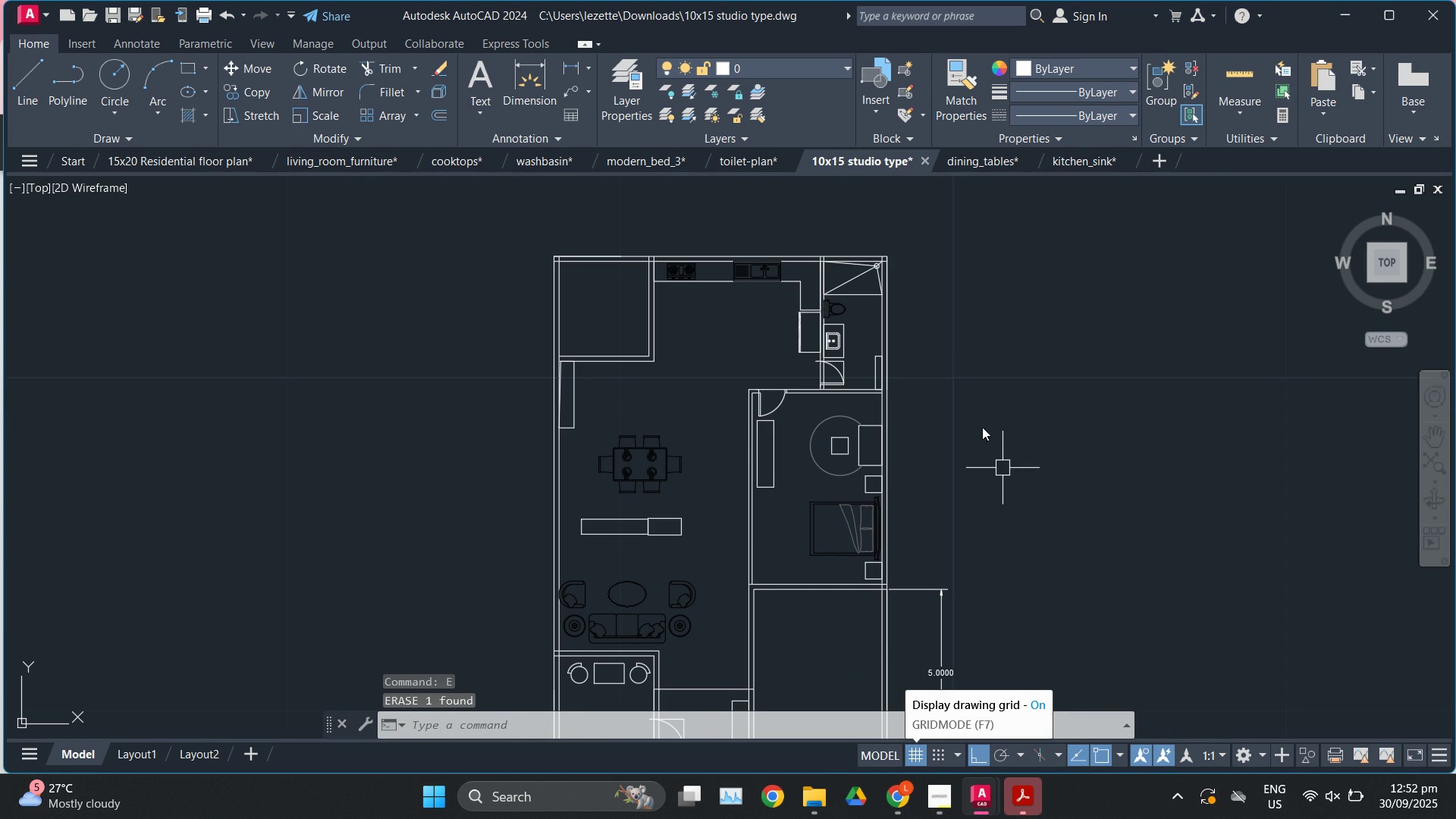 
scroll: coordinate [896, 337], scroll_direction: up, amount: 2.0
 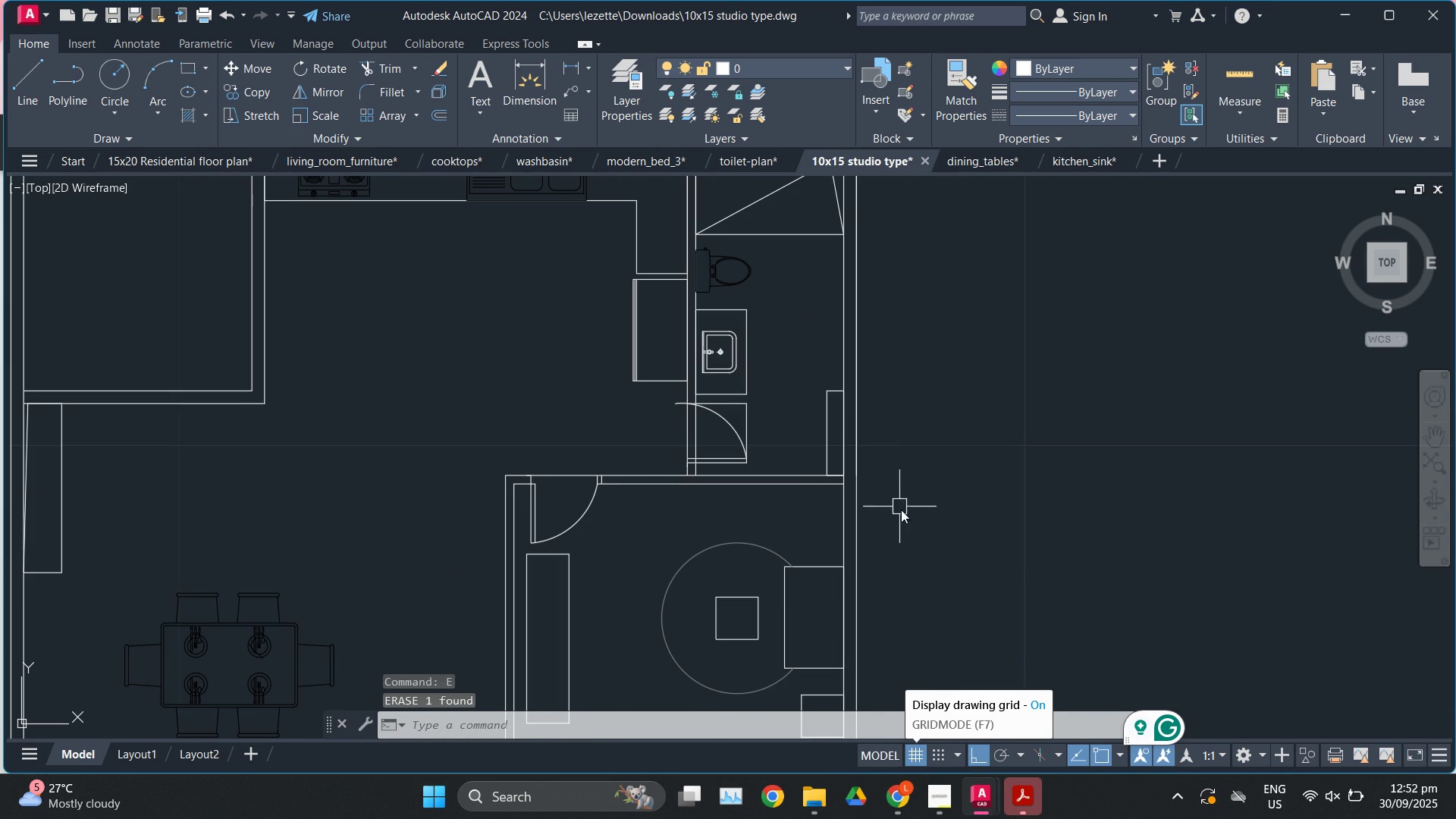 
left_click([904, 518])
 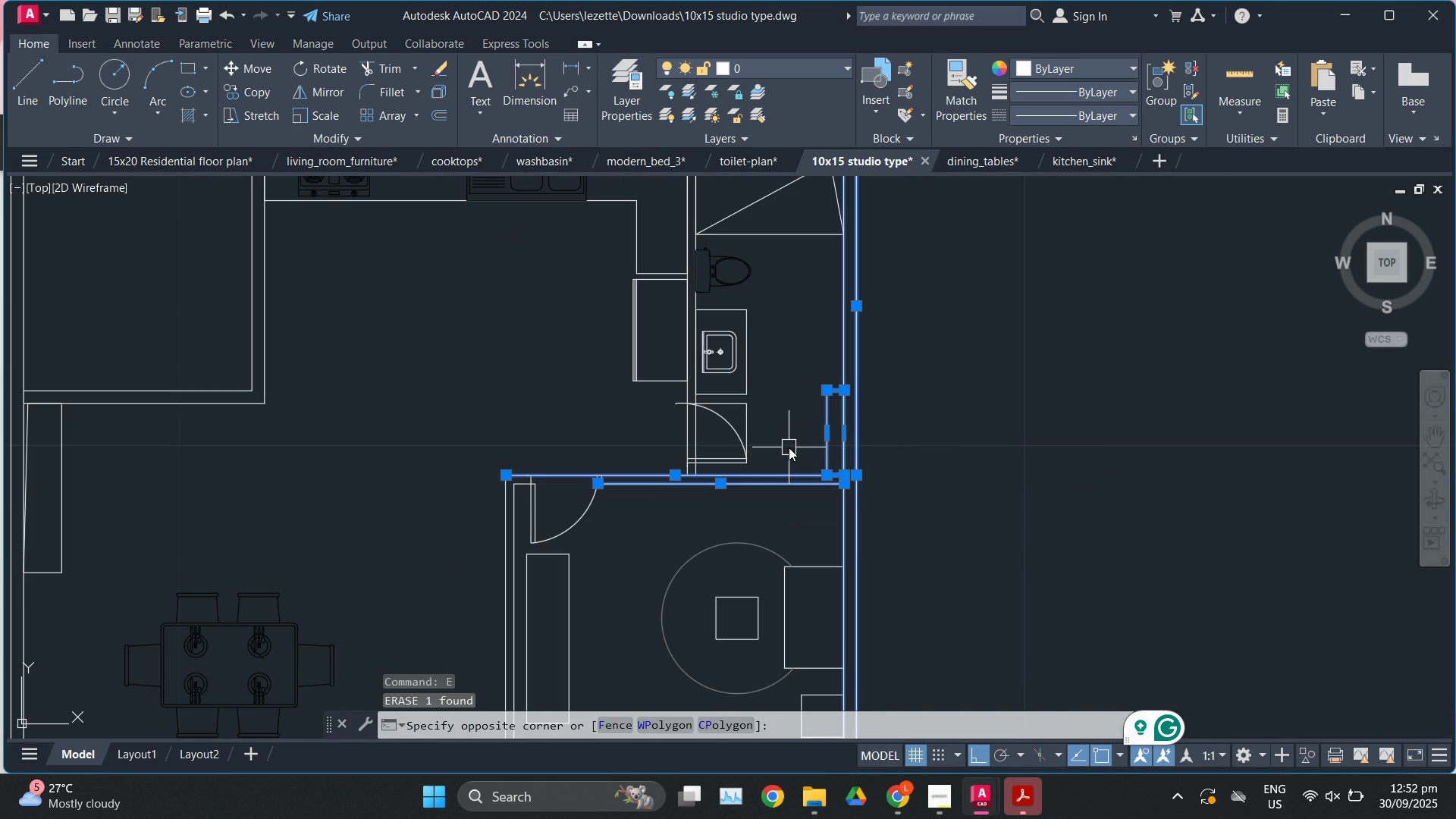 
left_click([789, 447])
 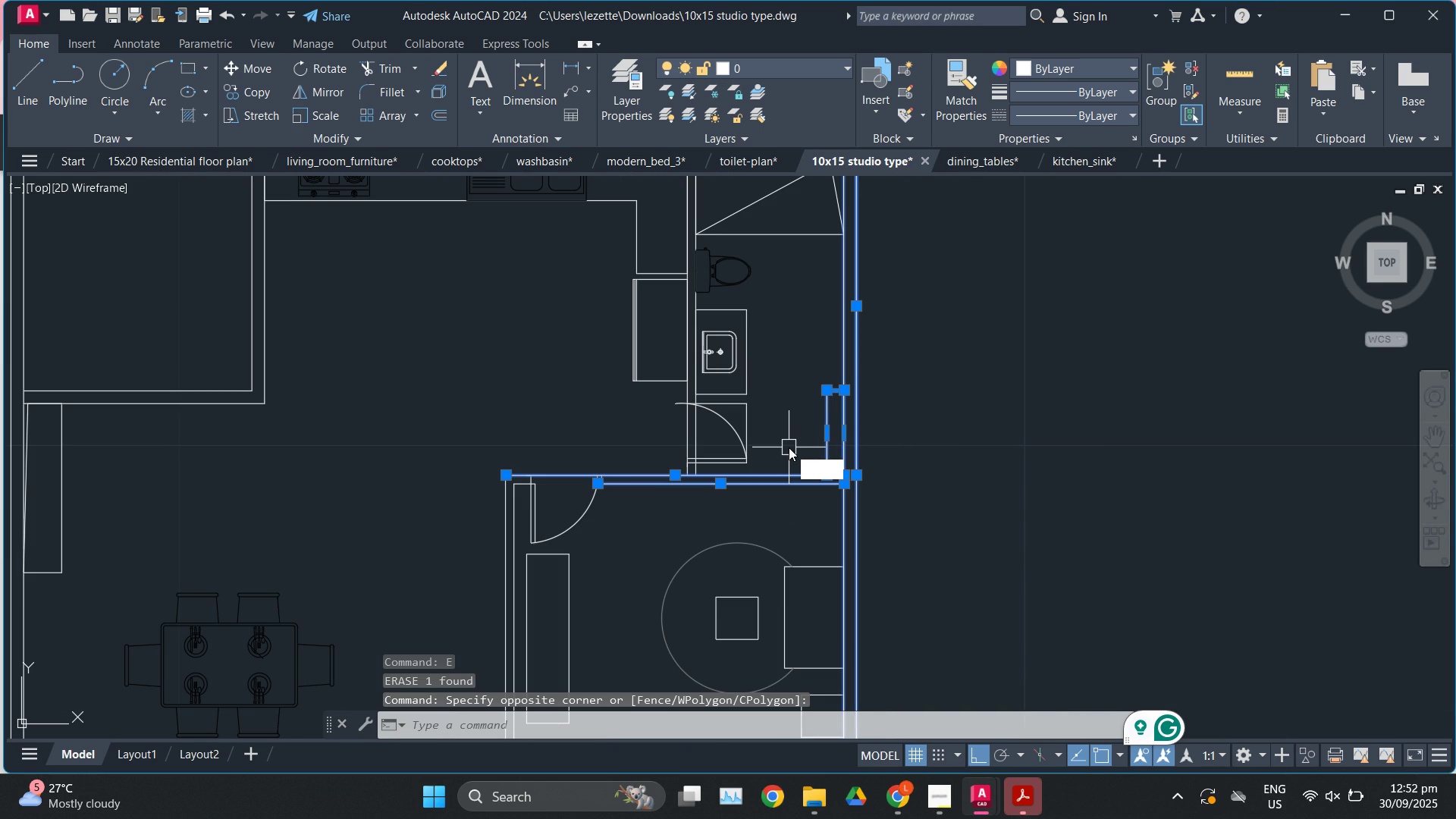 
type(tr)
 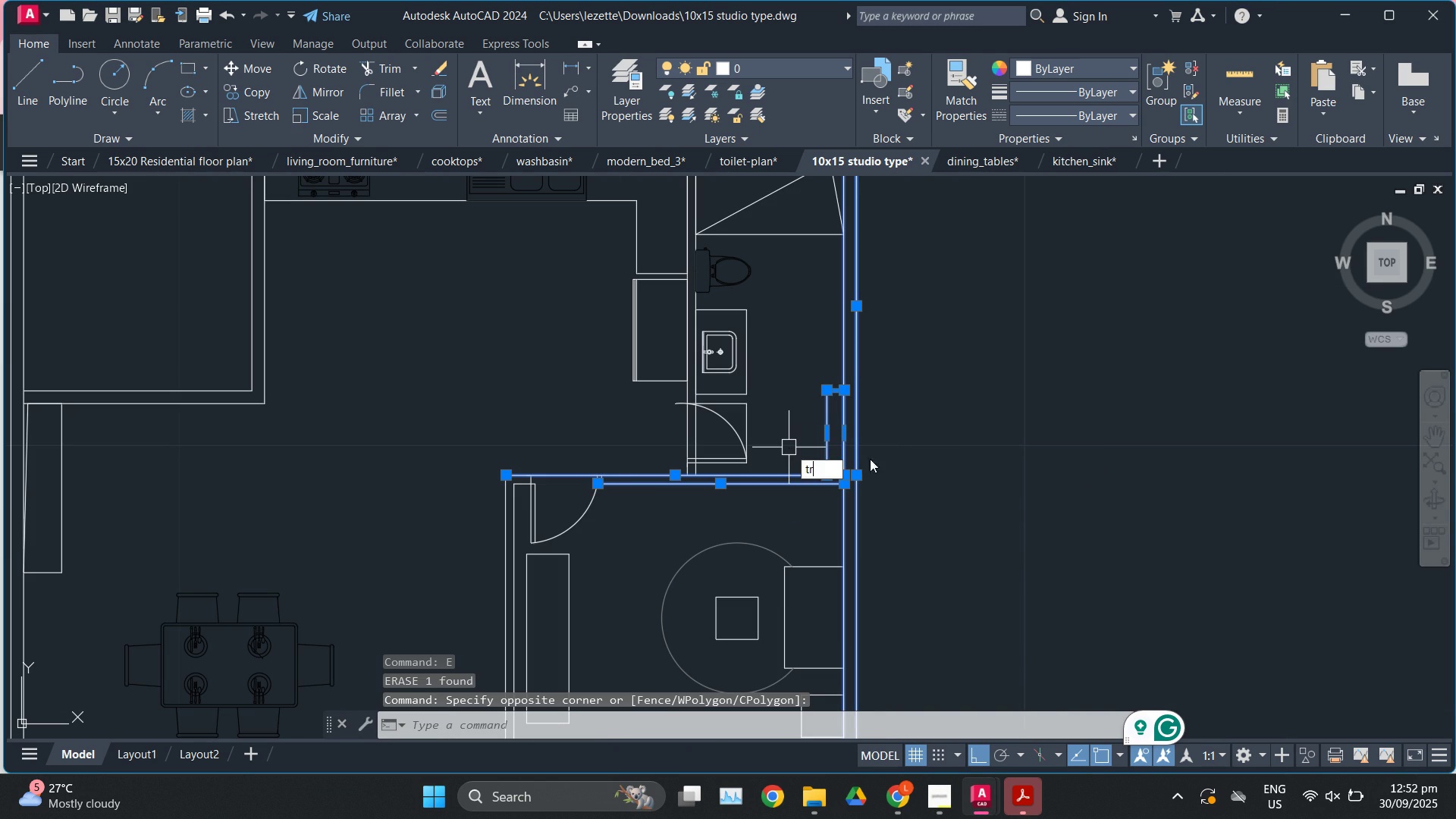 
key(Enter)
 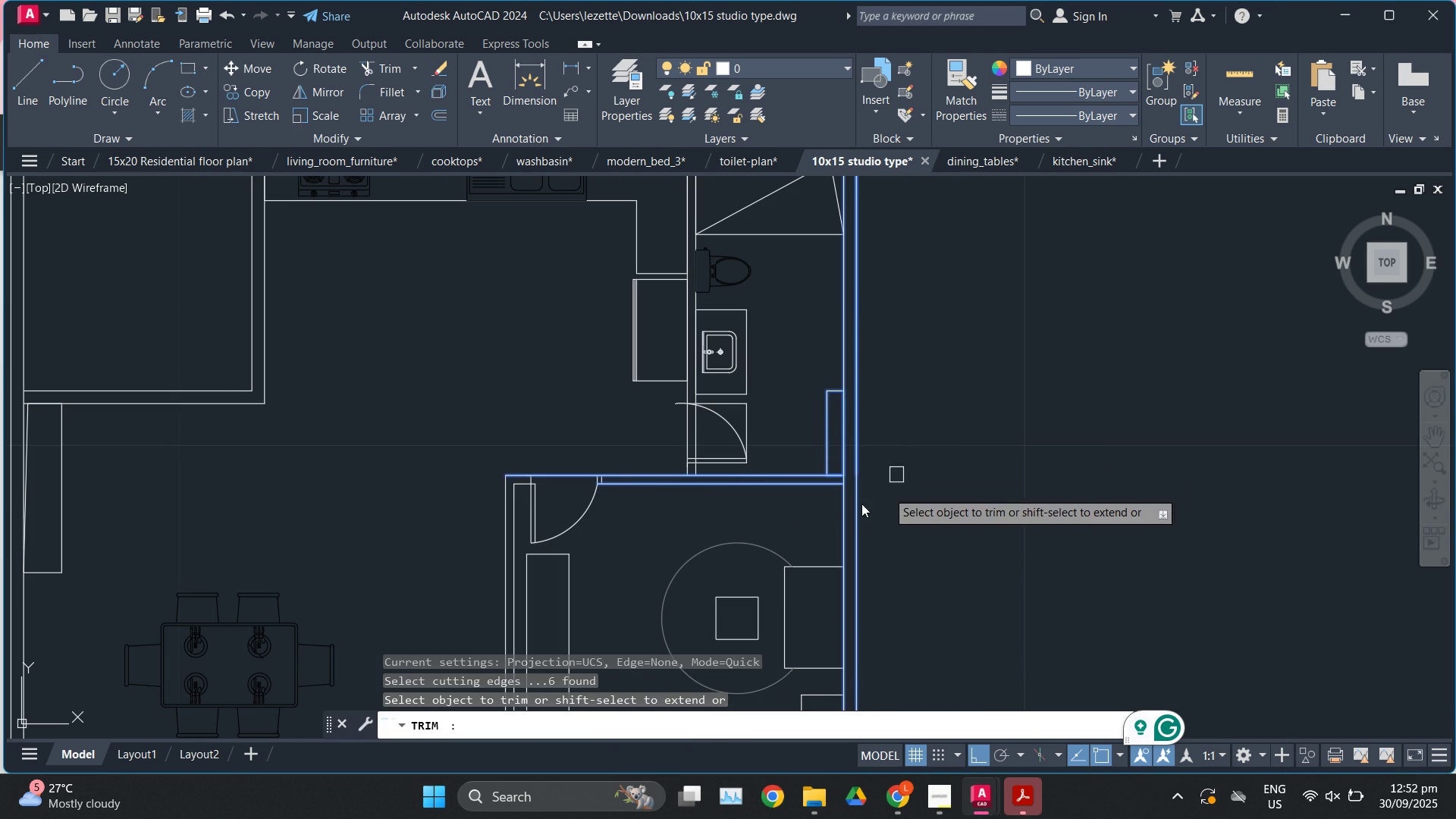 
scroll: coordinate [844, 502], scroll_direction: up, amount: 3.0
 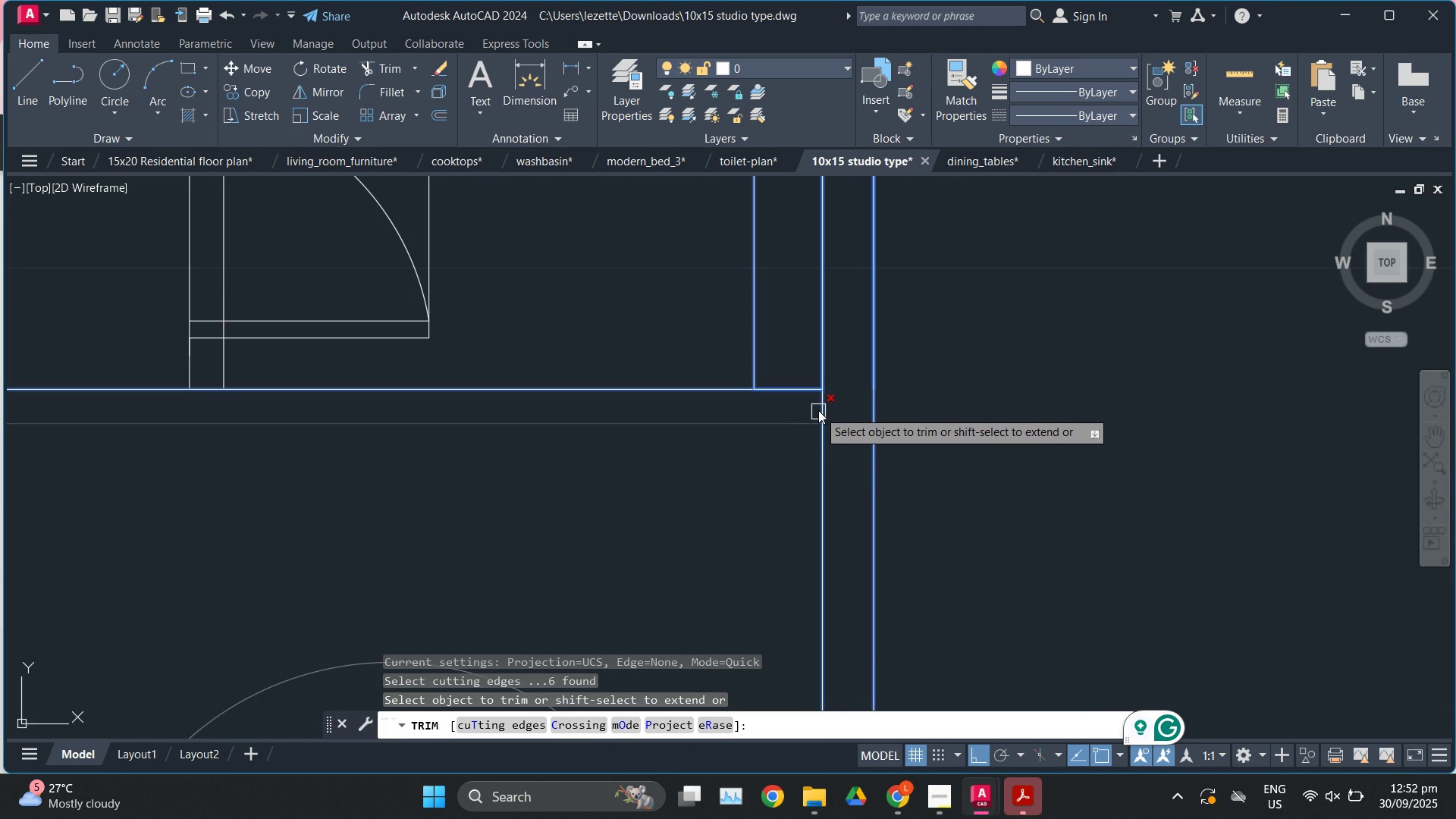 
left_click([820, 408])
 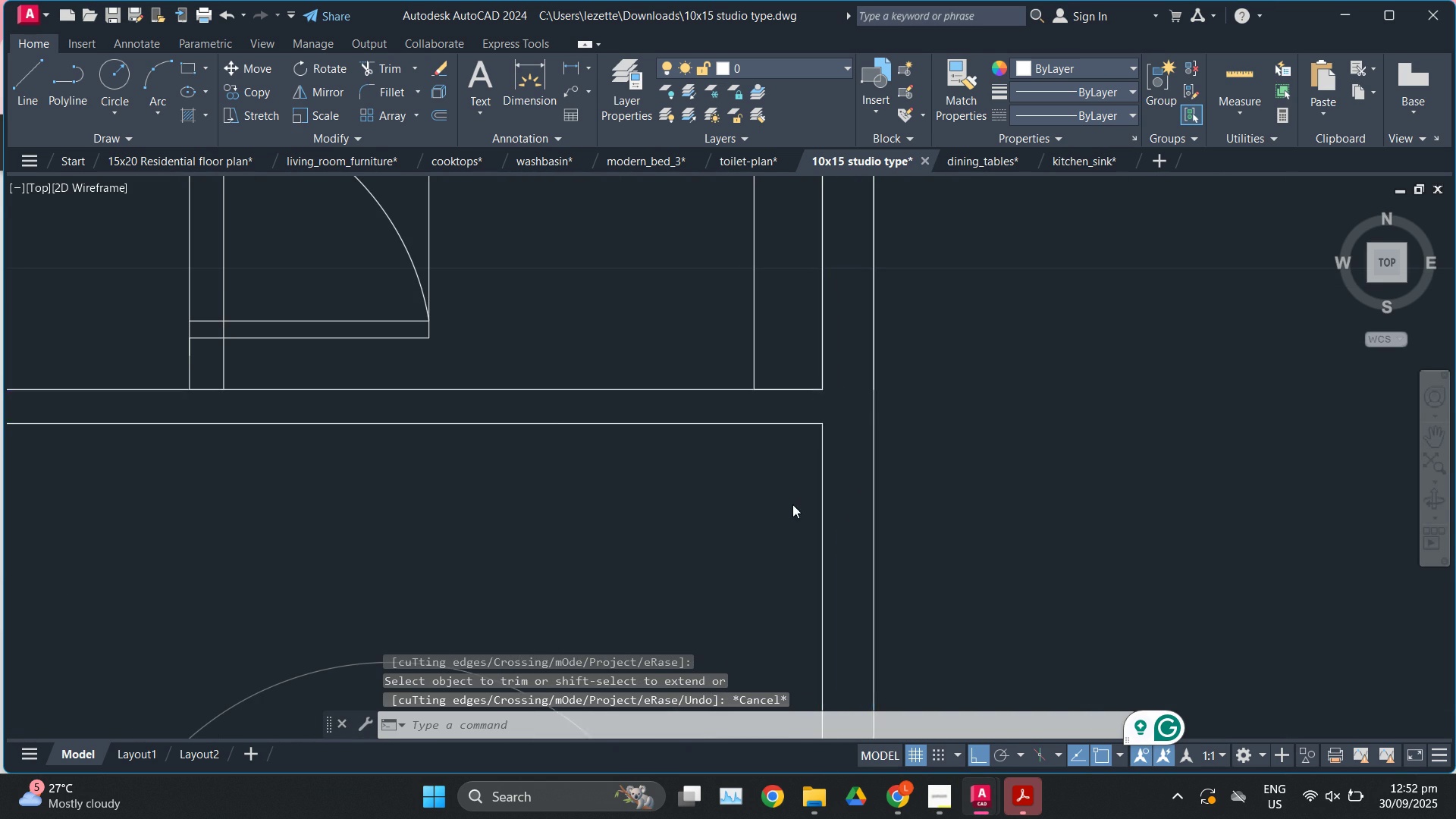 
scroll: coordinate [796, 507], scroll_direction: down, amount: 4.0
 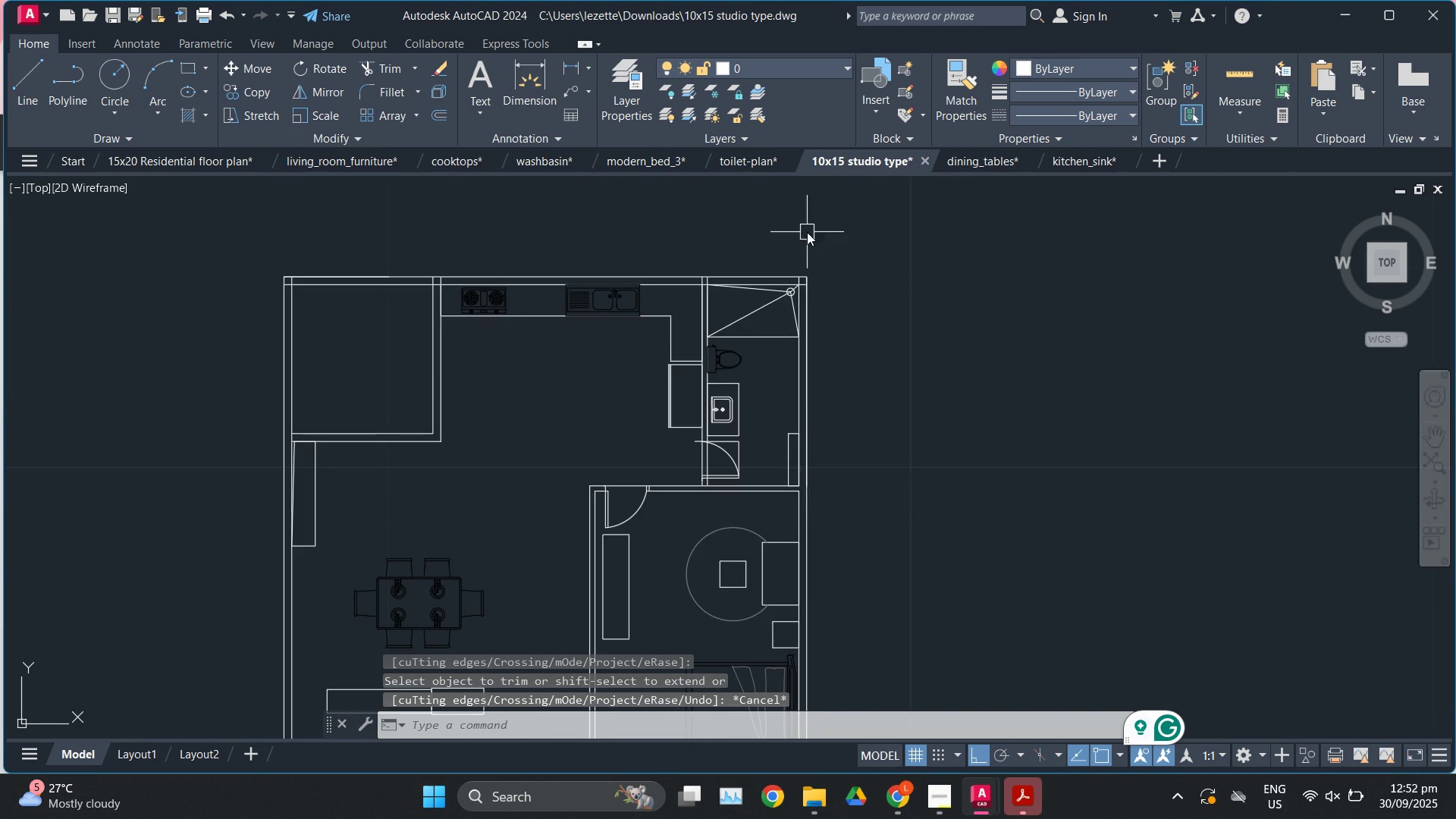 
scroll: coordinate [807, 232], scroll_direction: up, amount: 2.0